 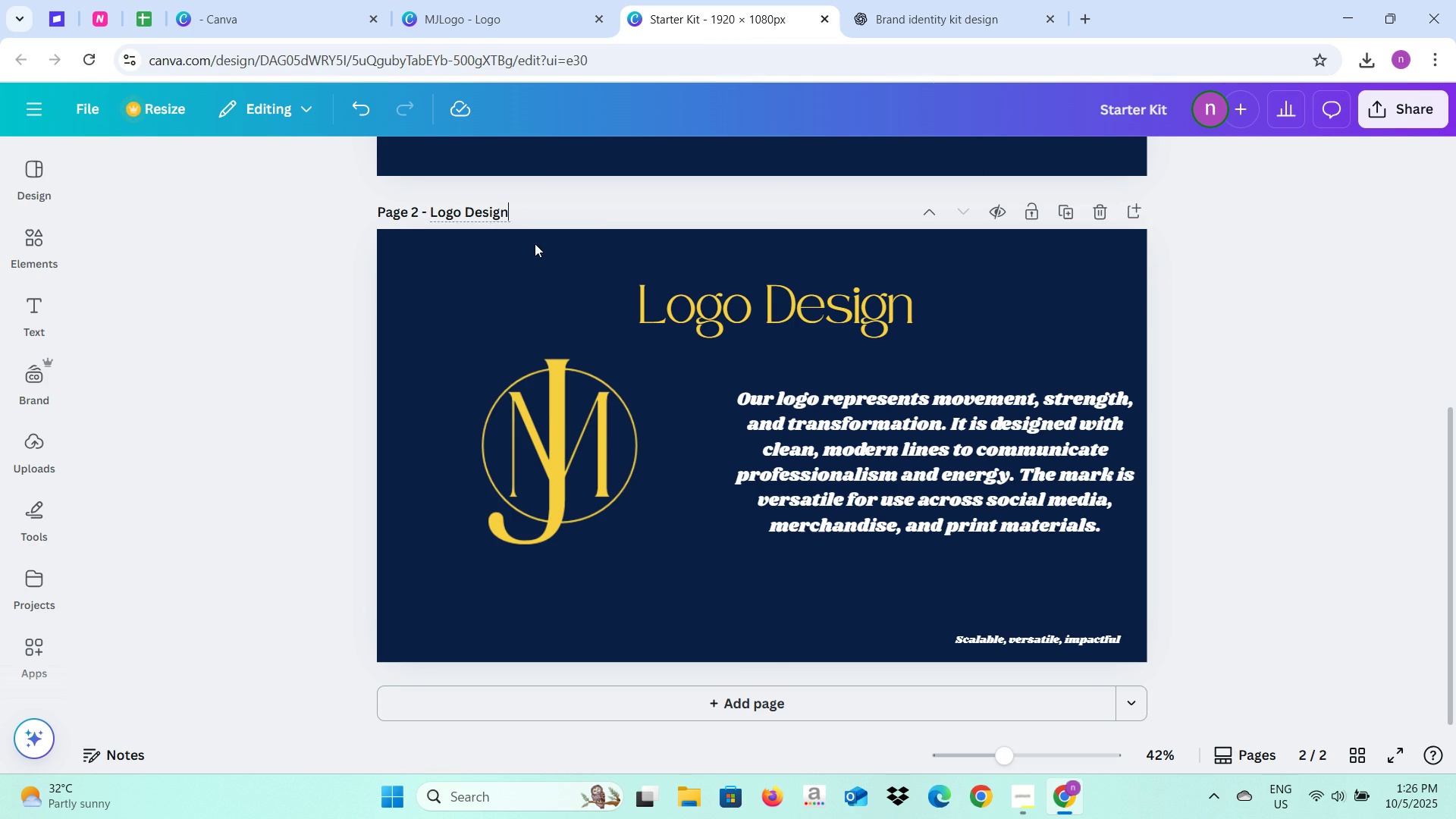 
left_click([1201, 334])
 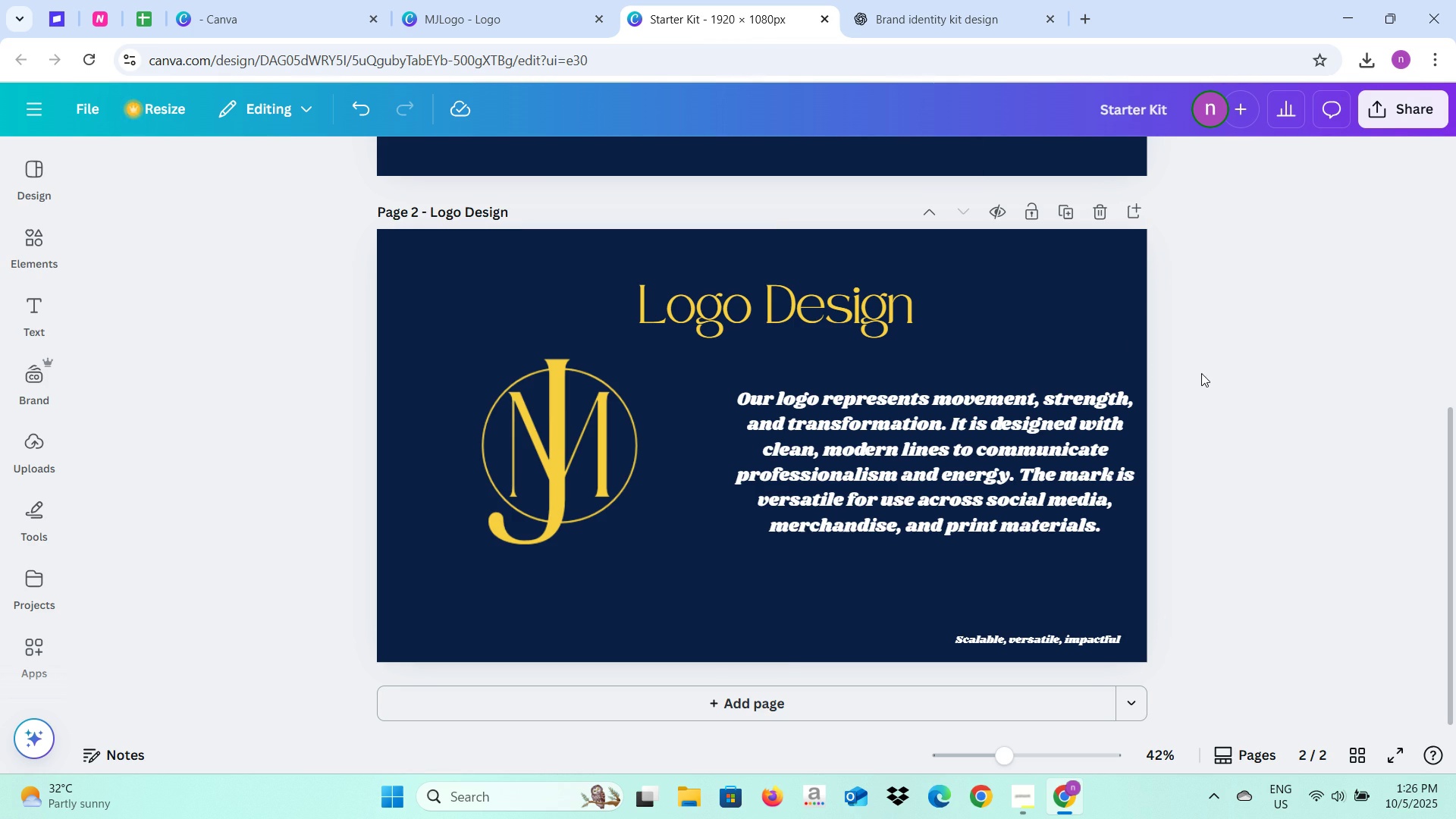 
scroll: coordinate [1201, 374], scroll_direction: down, amount: 2.0
 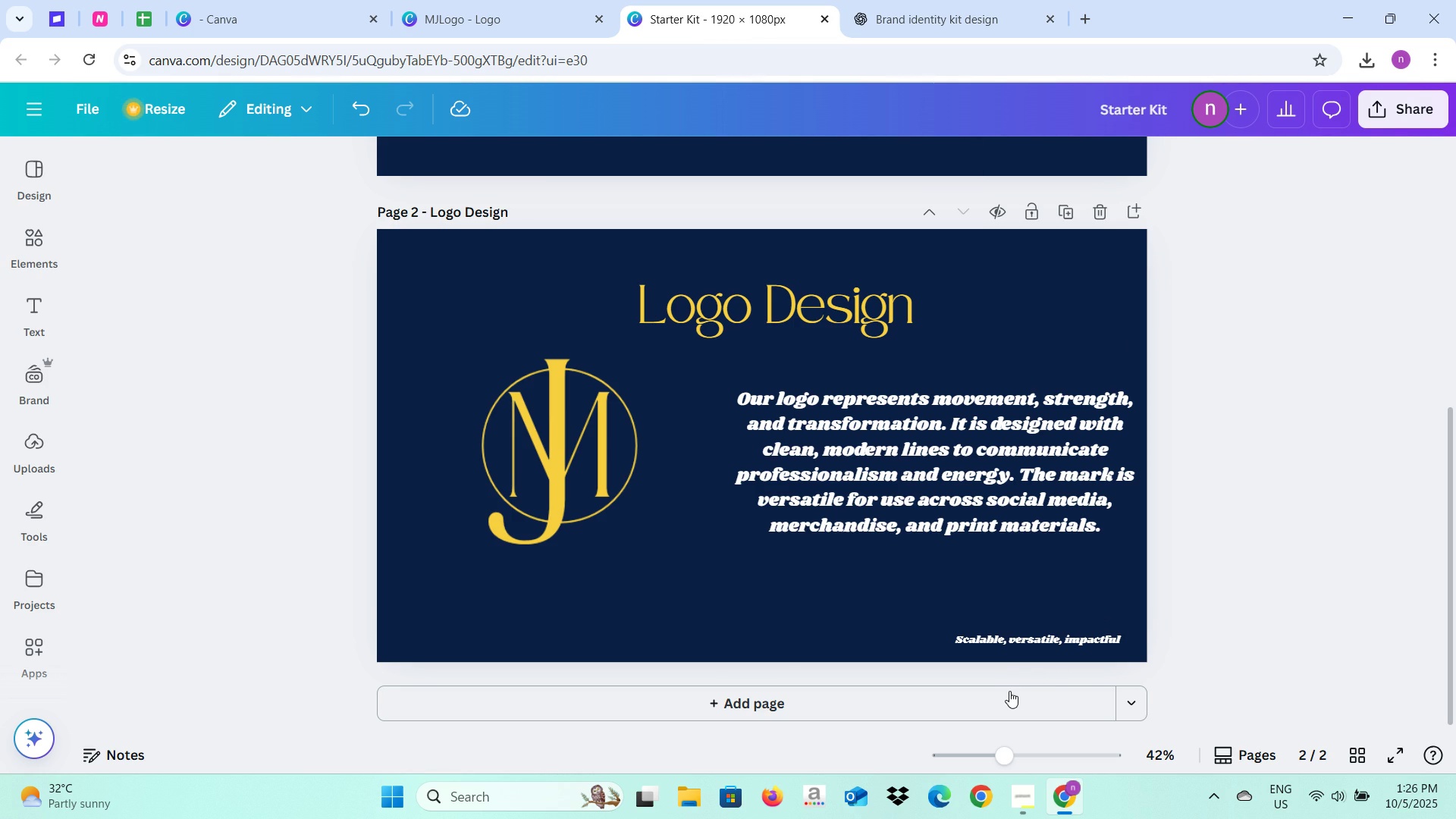 
wait(7.88)
 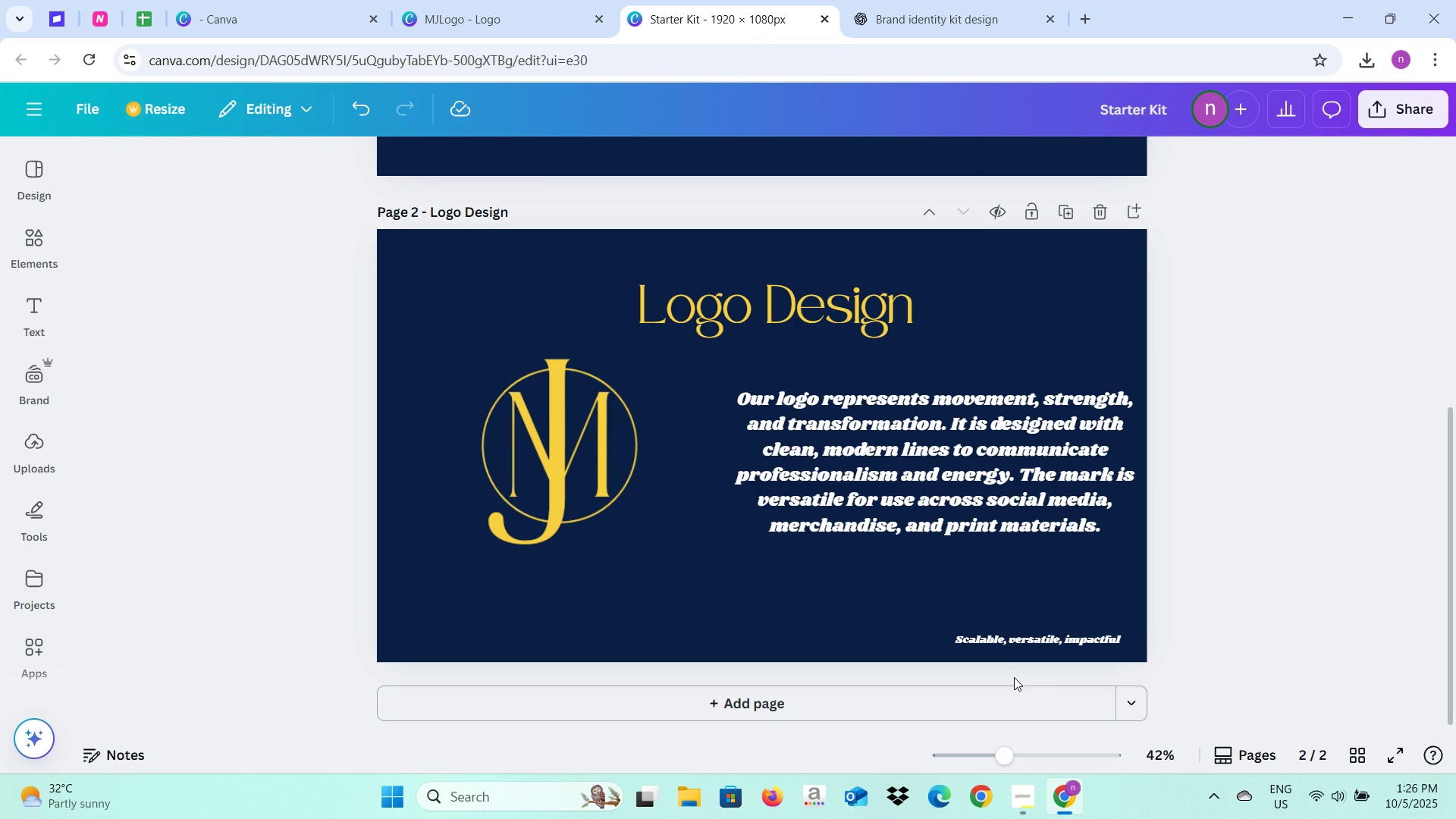 
left_click([1003, 701])
 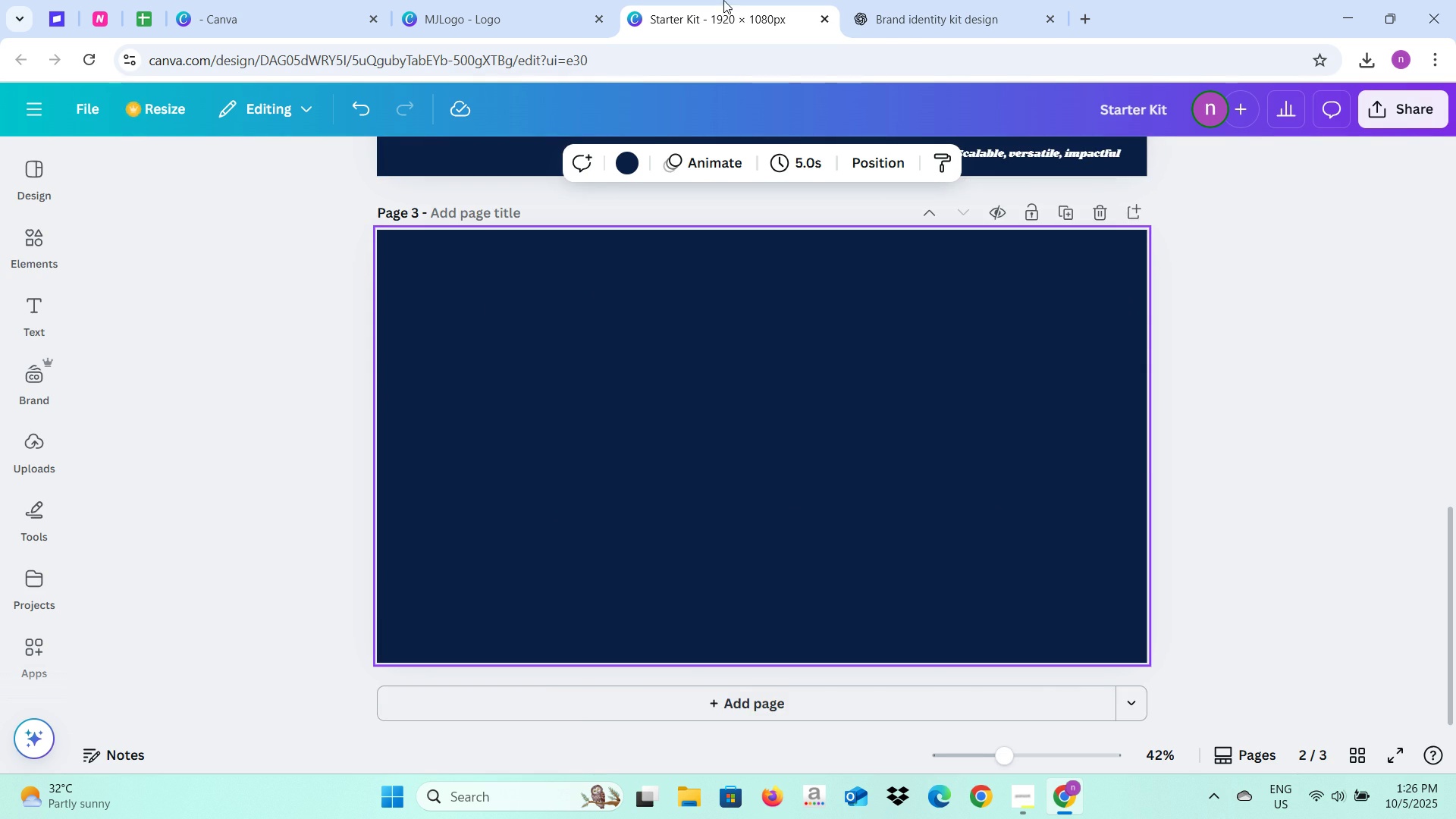 
left_click([932, 0])
 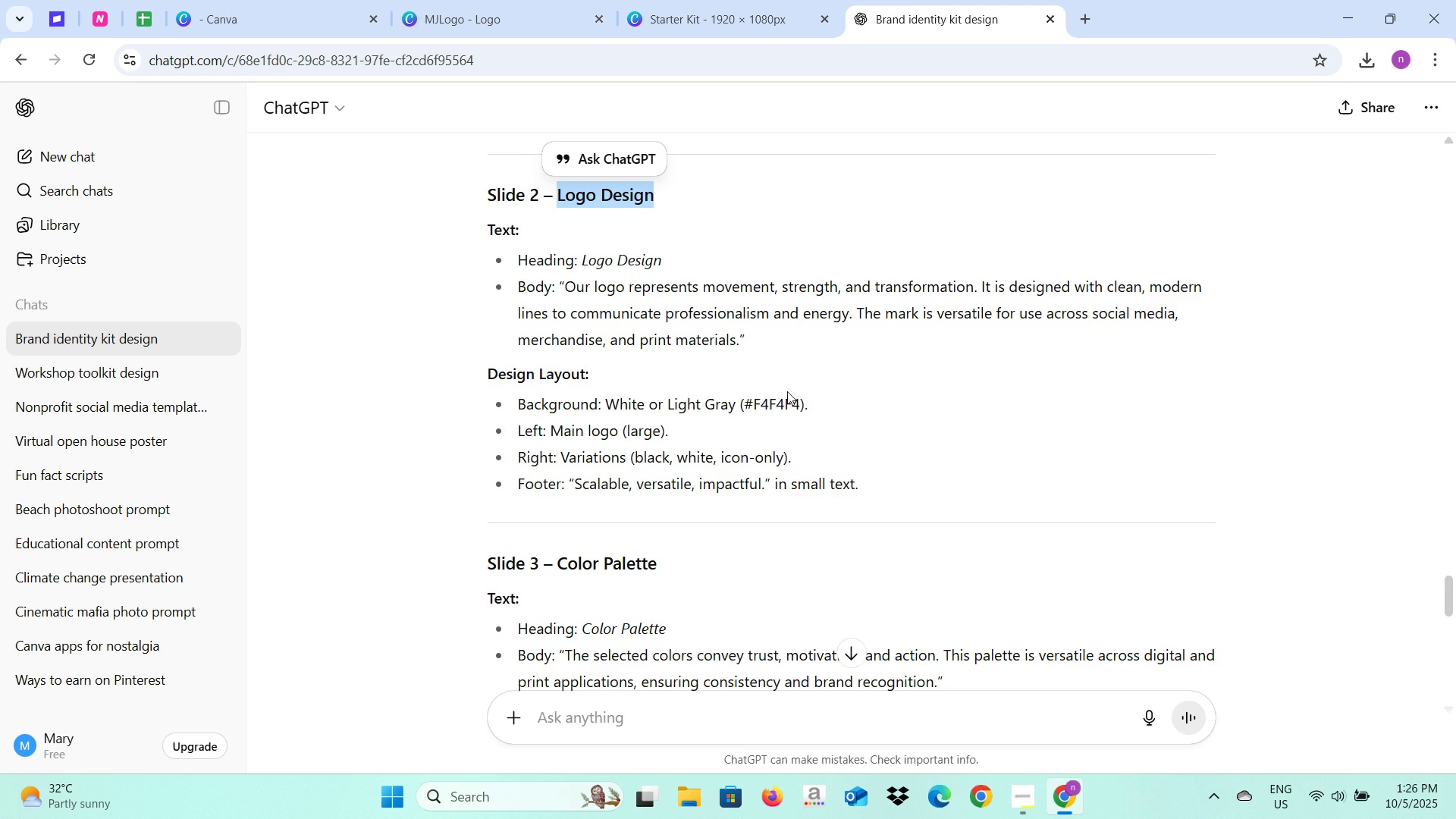 
scroll: coordinate [787, 397], scroll_direction: down, amount: 2.0
 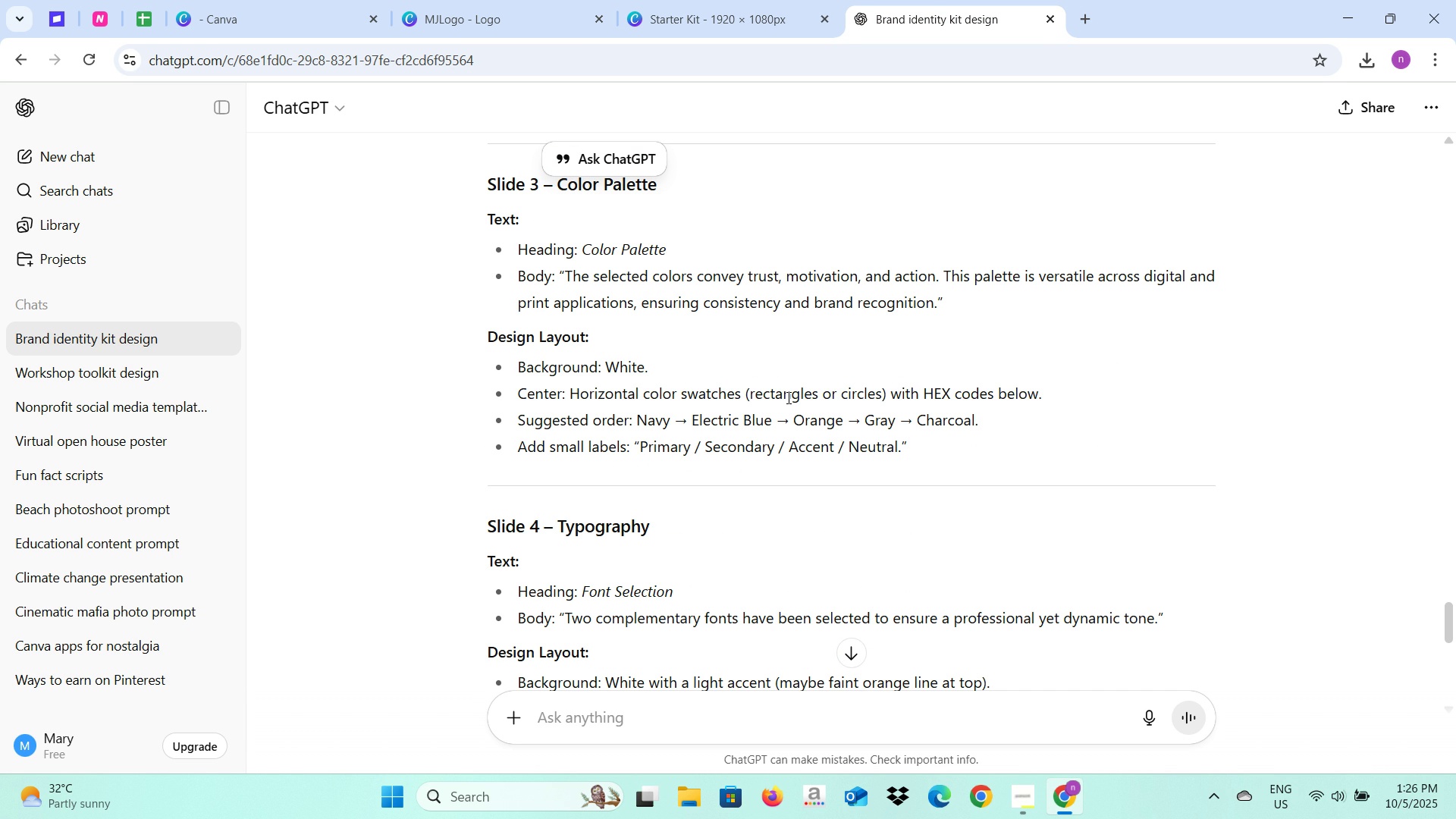 
wait(12.8)
 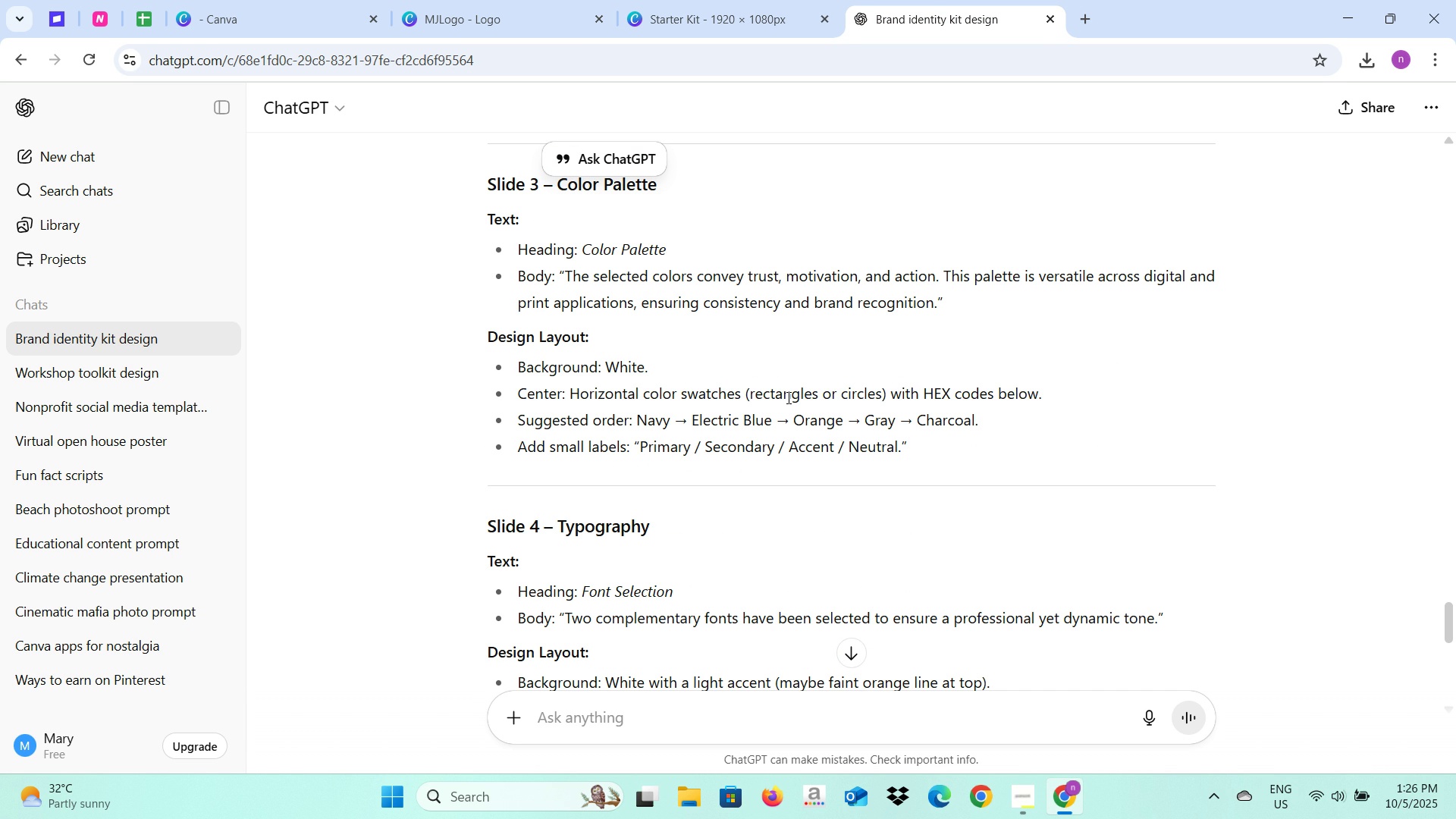 
mouse_move([635, 249])